 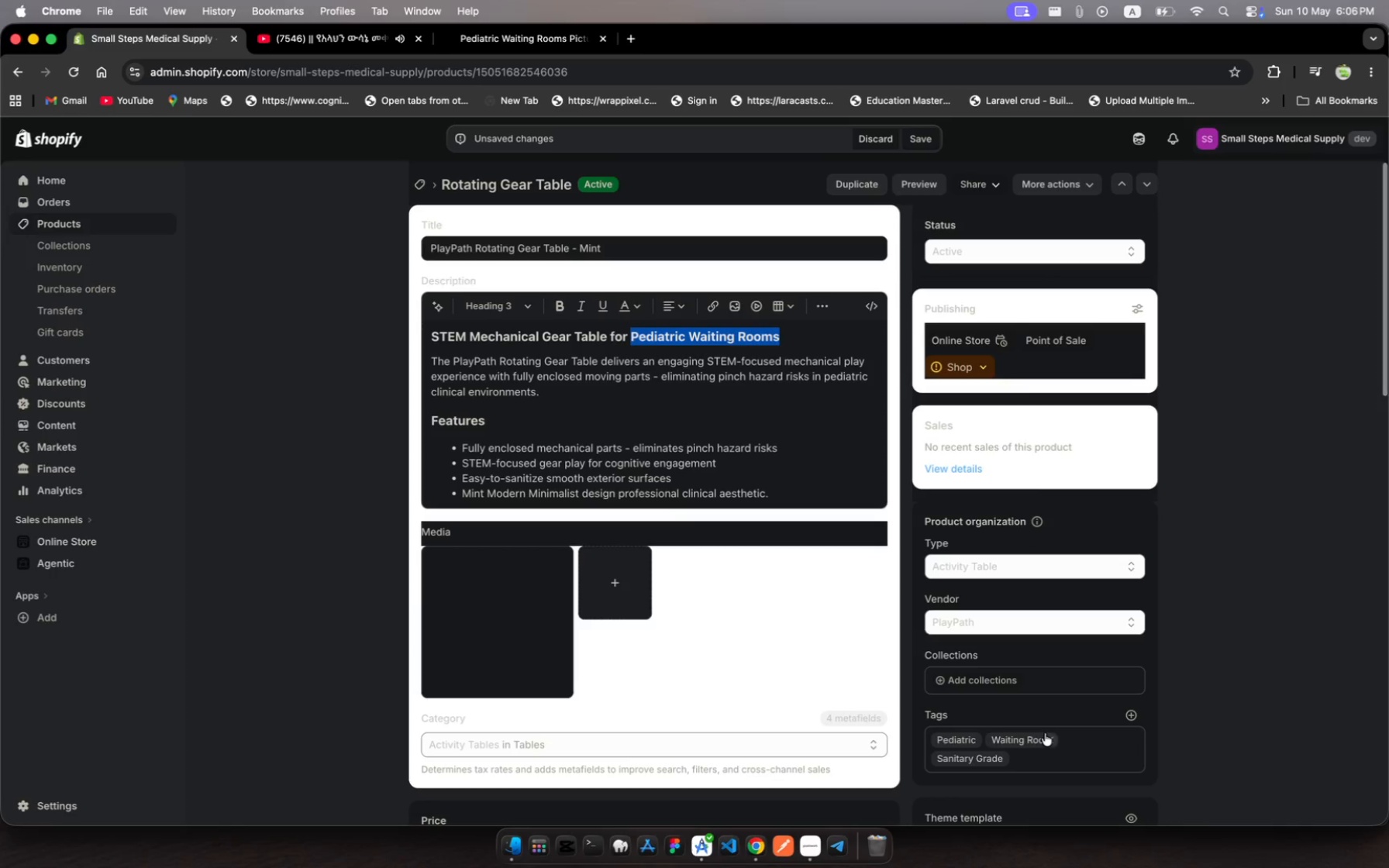 
scroll: coordinate [721, 561], scroll_direction: down, amount: 83.0
 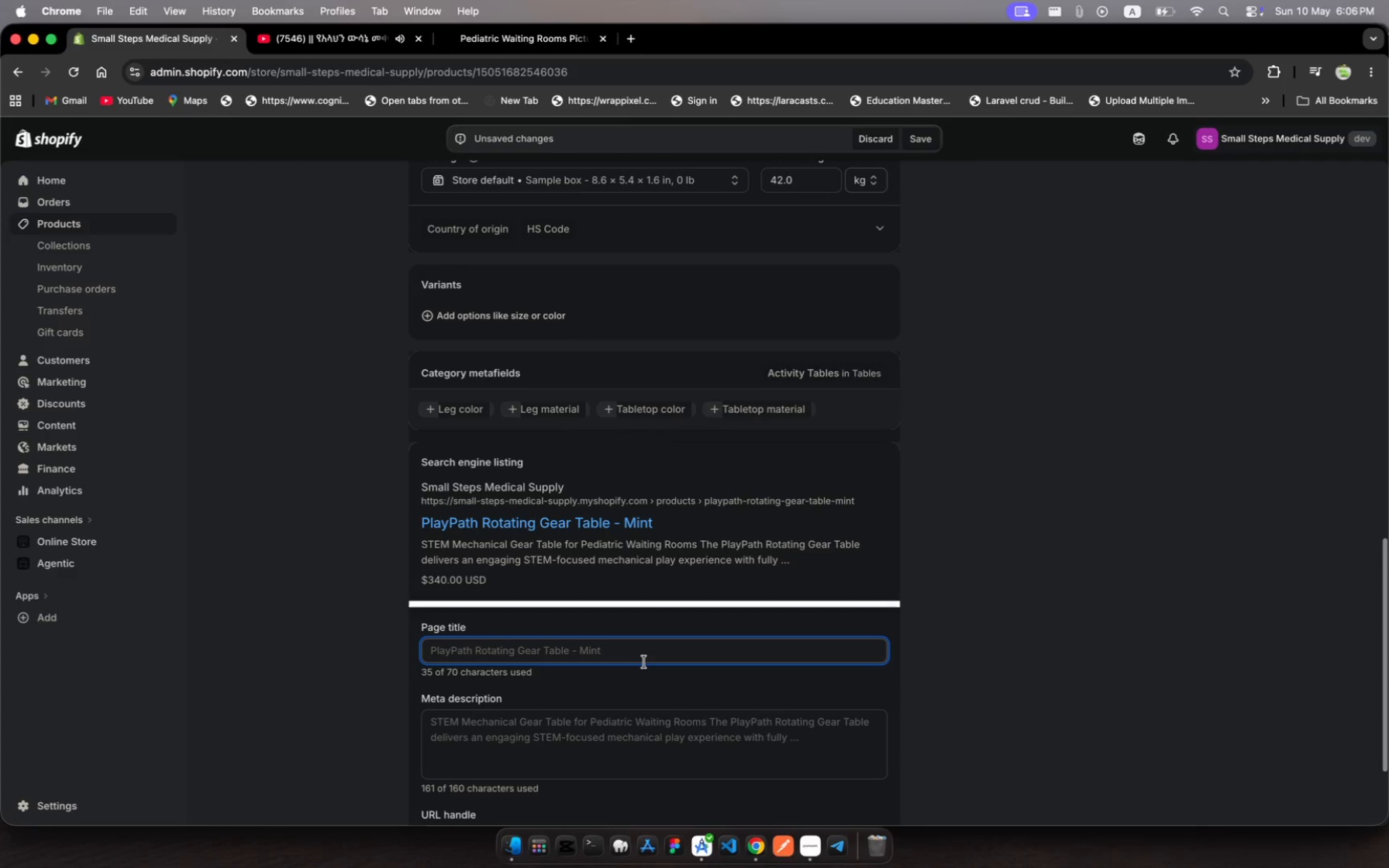 
left_click([630, 649])
 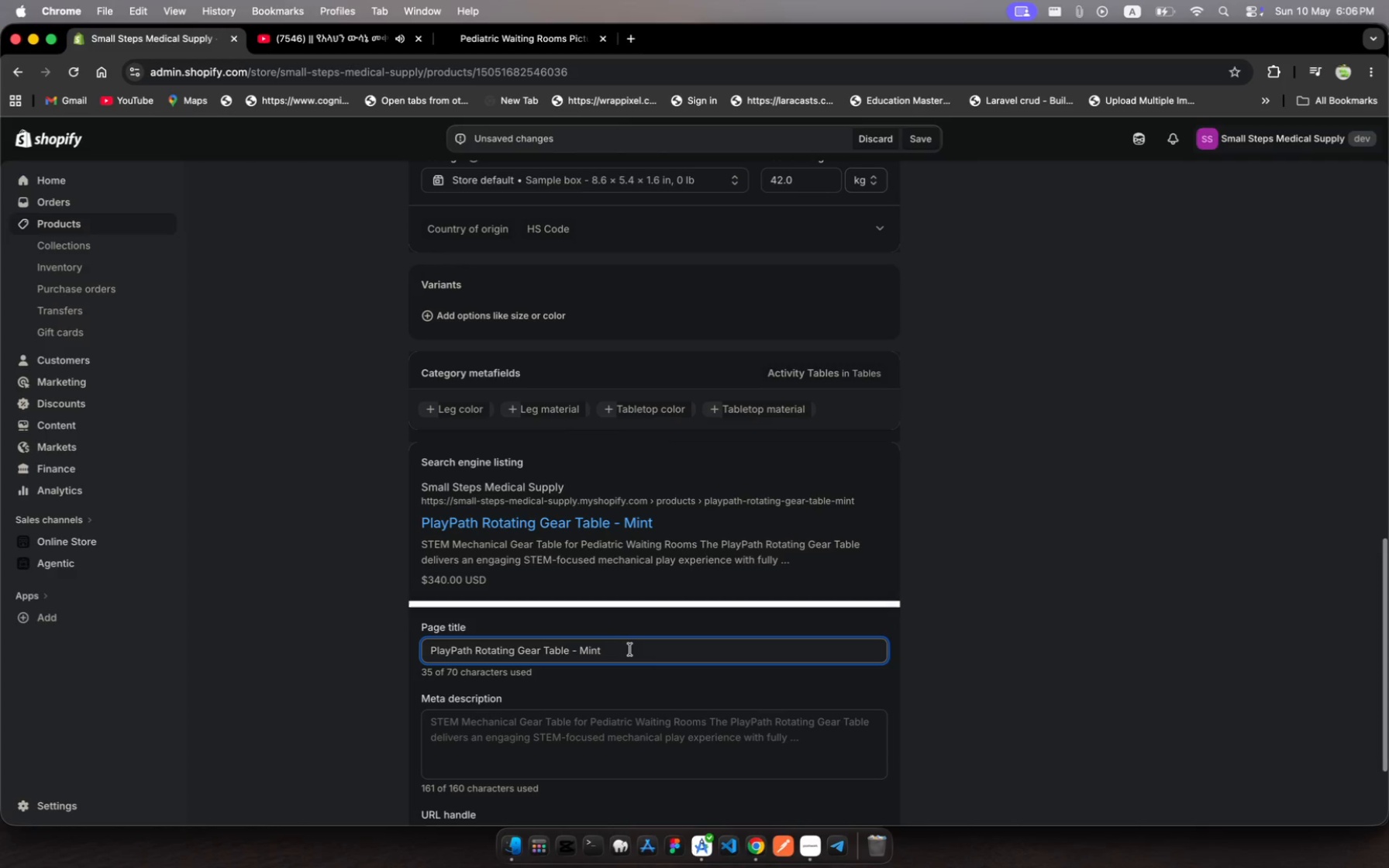 
wait(11.88)
 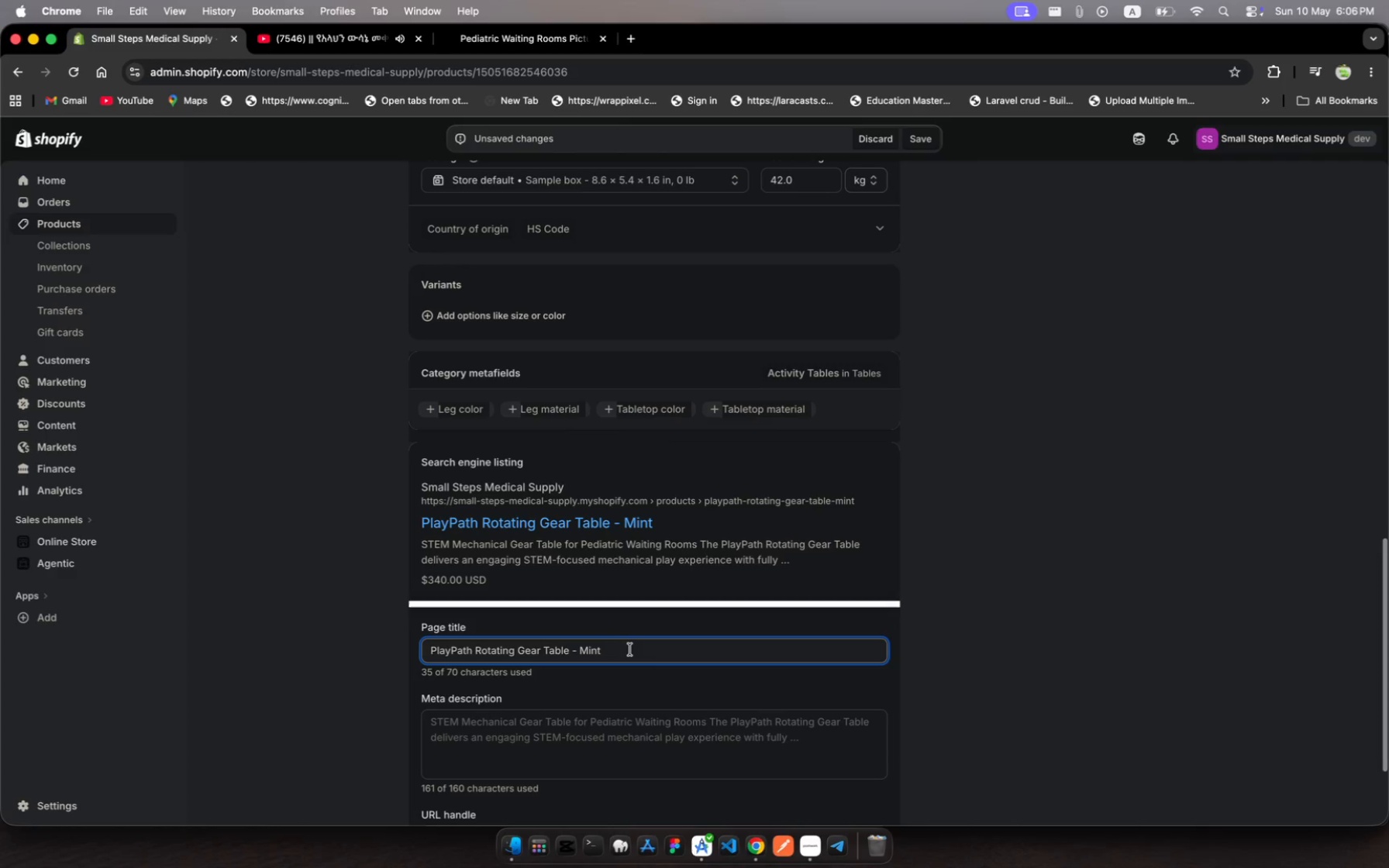 
key(Backspace)
key(Backspace)
key(Backspace)
key(Backspace)
key(Backspace)
key(Backspace)
type(Mint)
 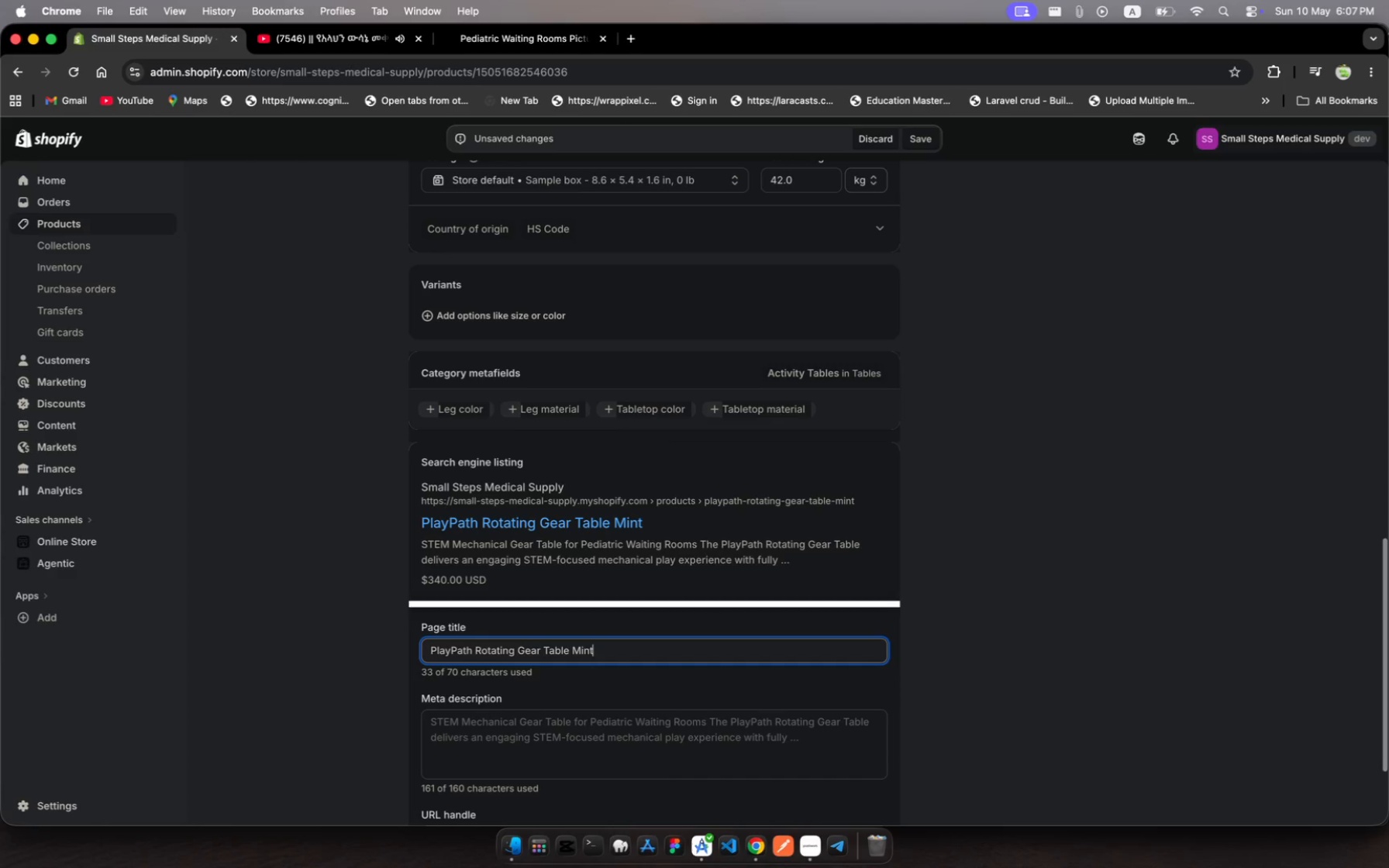 
type( \| Small Steps)
 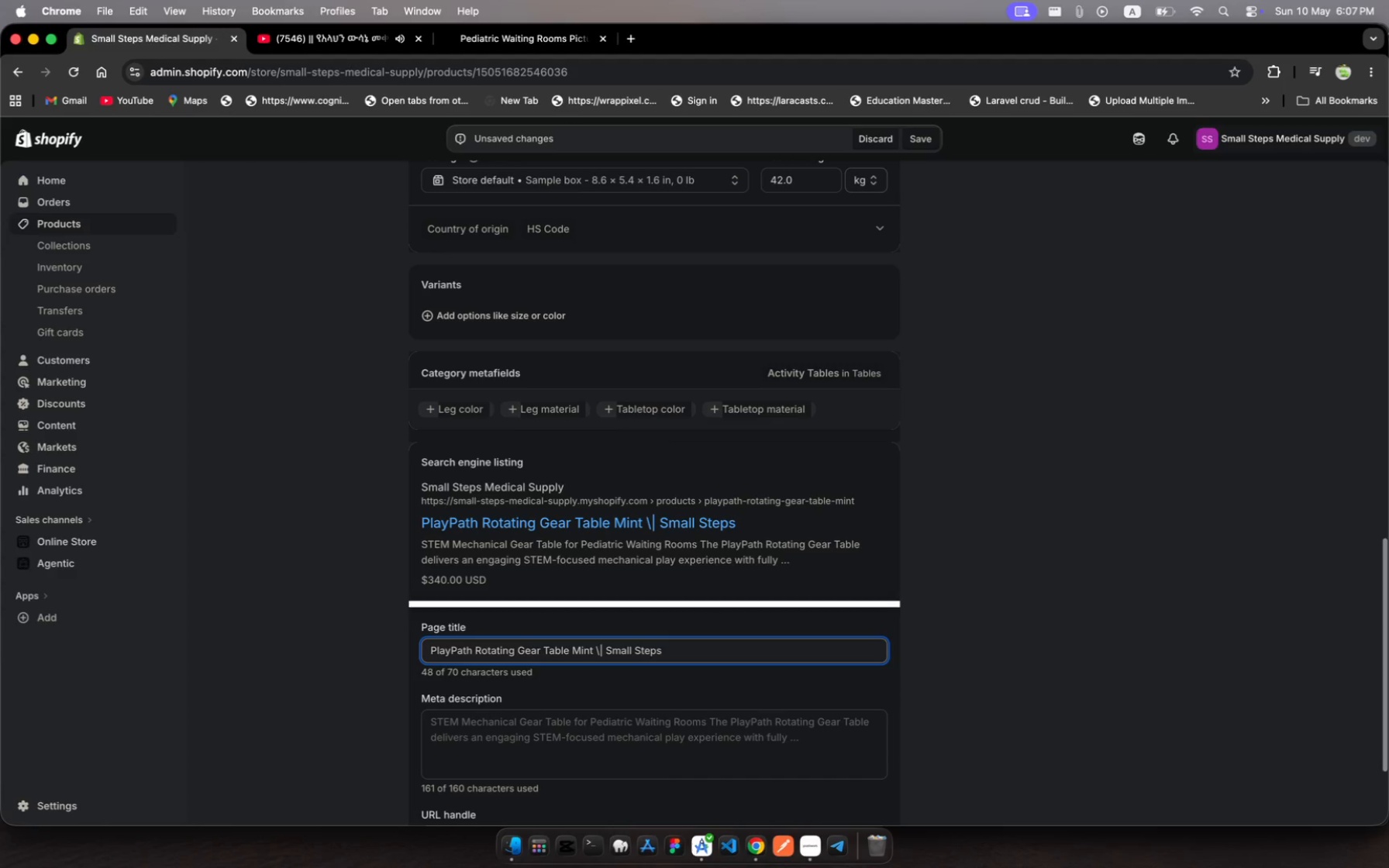 
left_click([638, 742])
 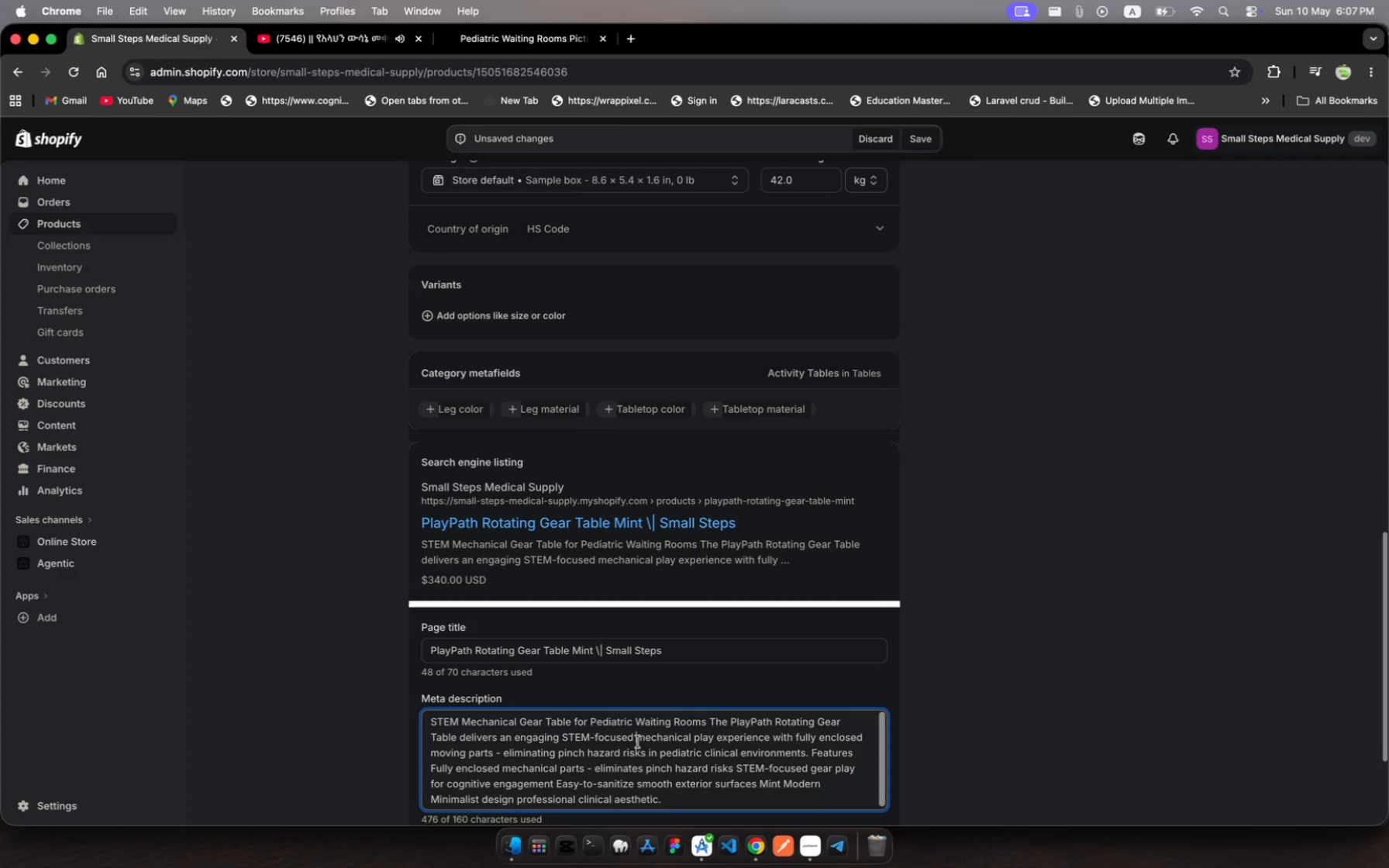 
key(Meta+MetaRight)
 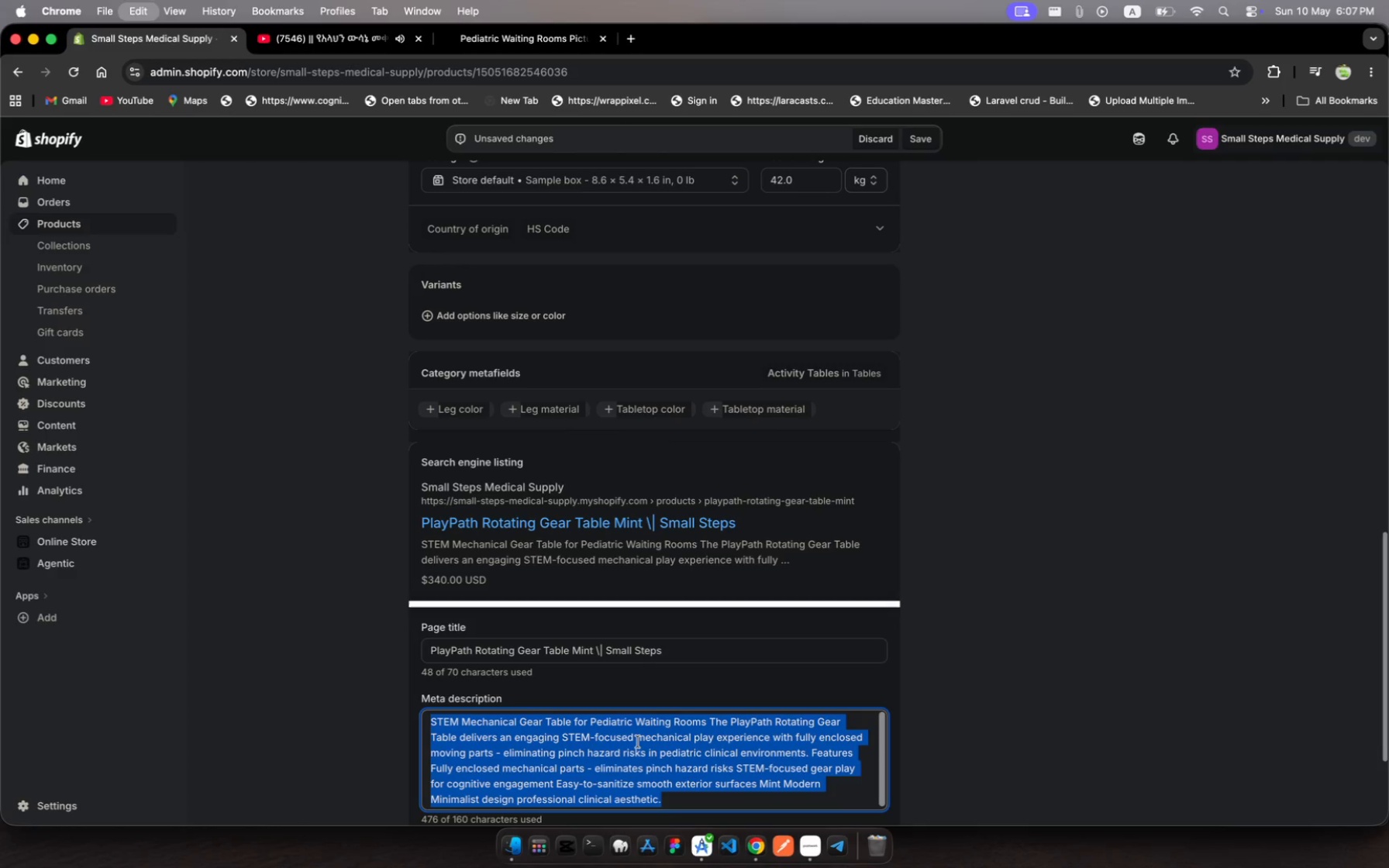 
key(Meta+A)
 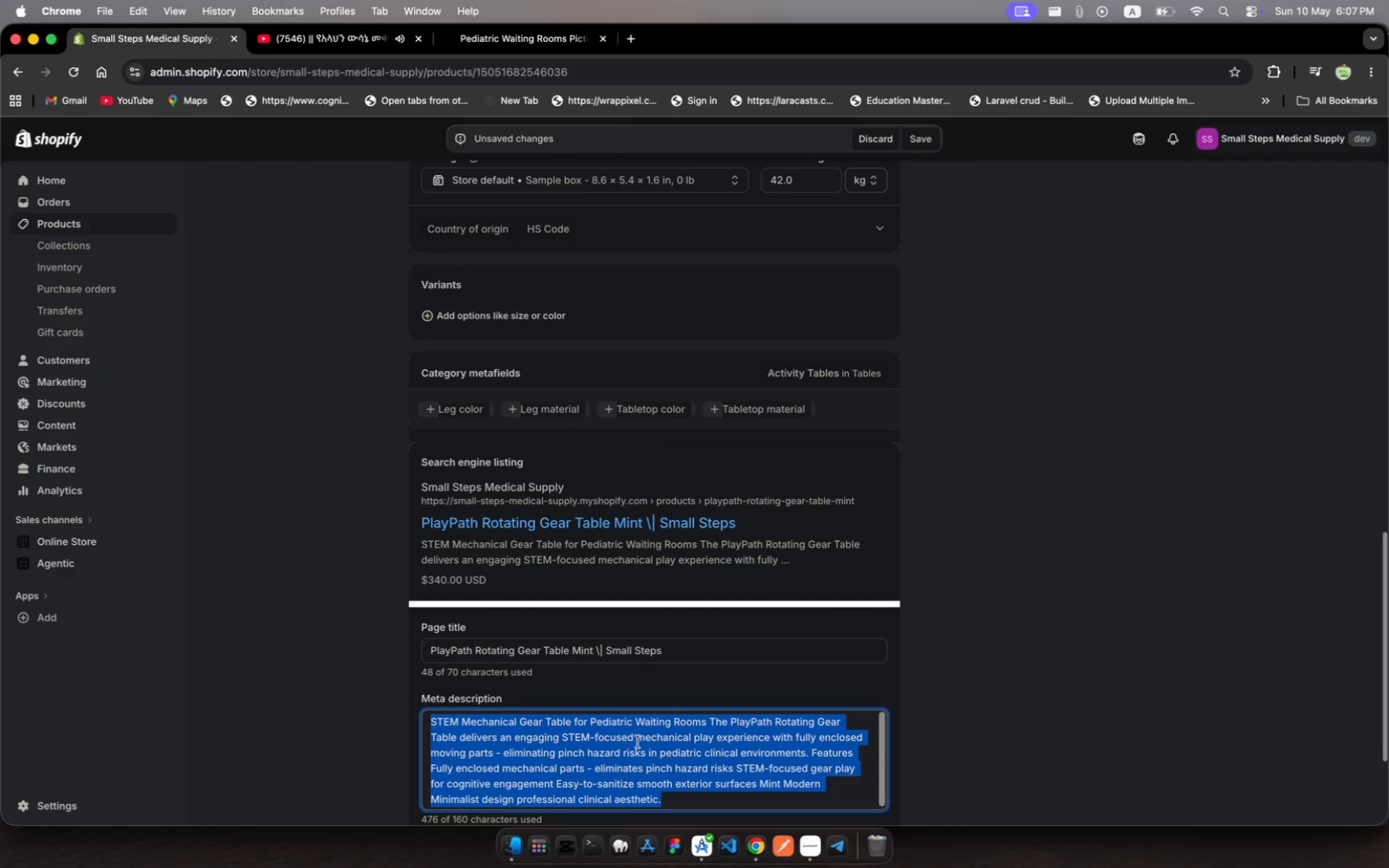 
type(STEM gear )
 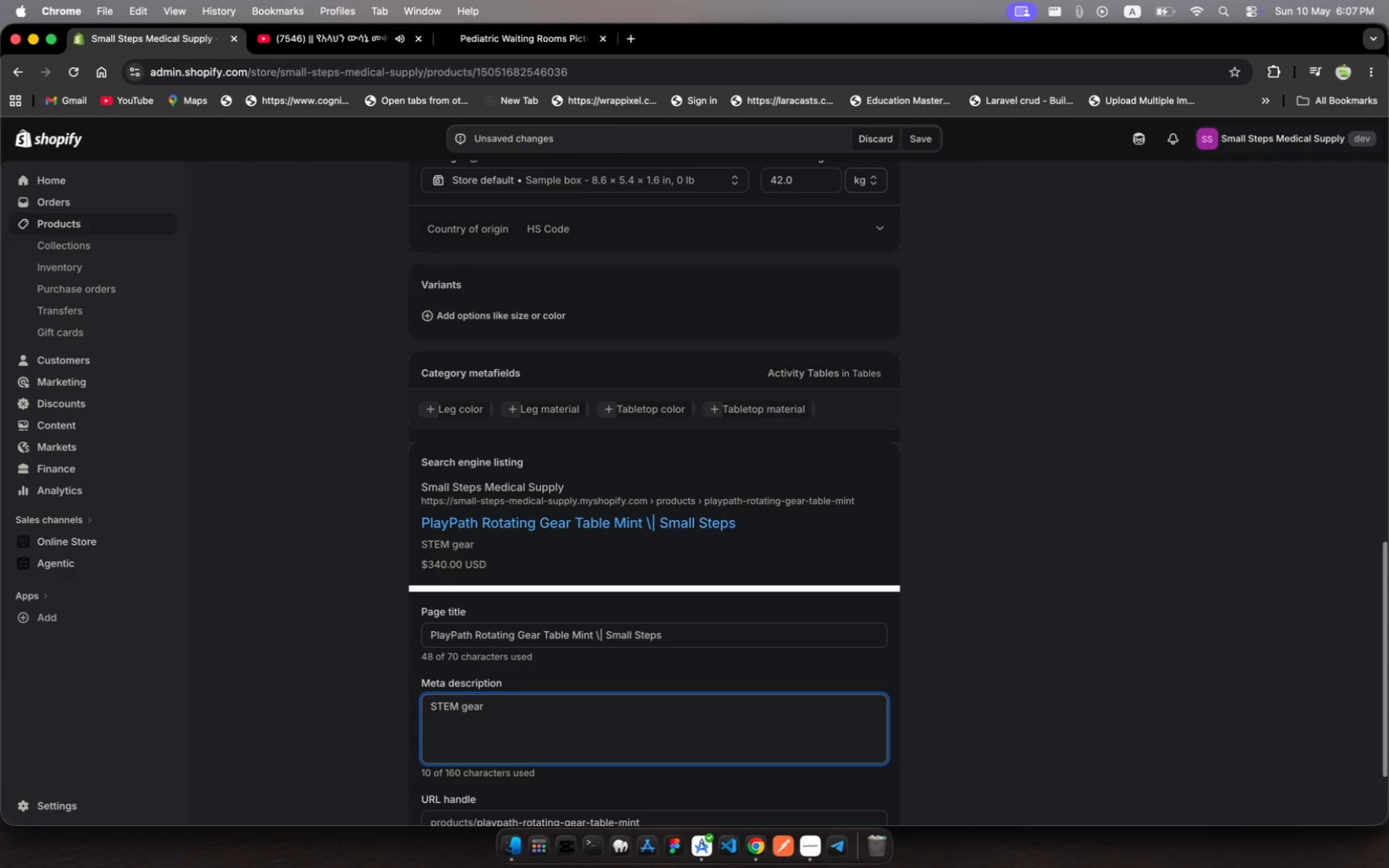 
type(activity )
 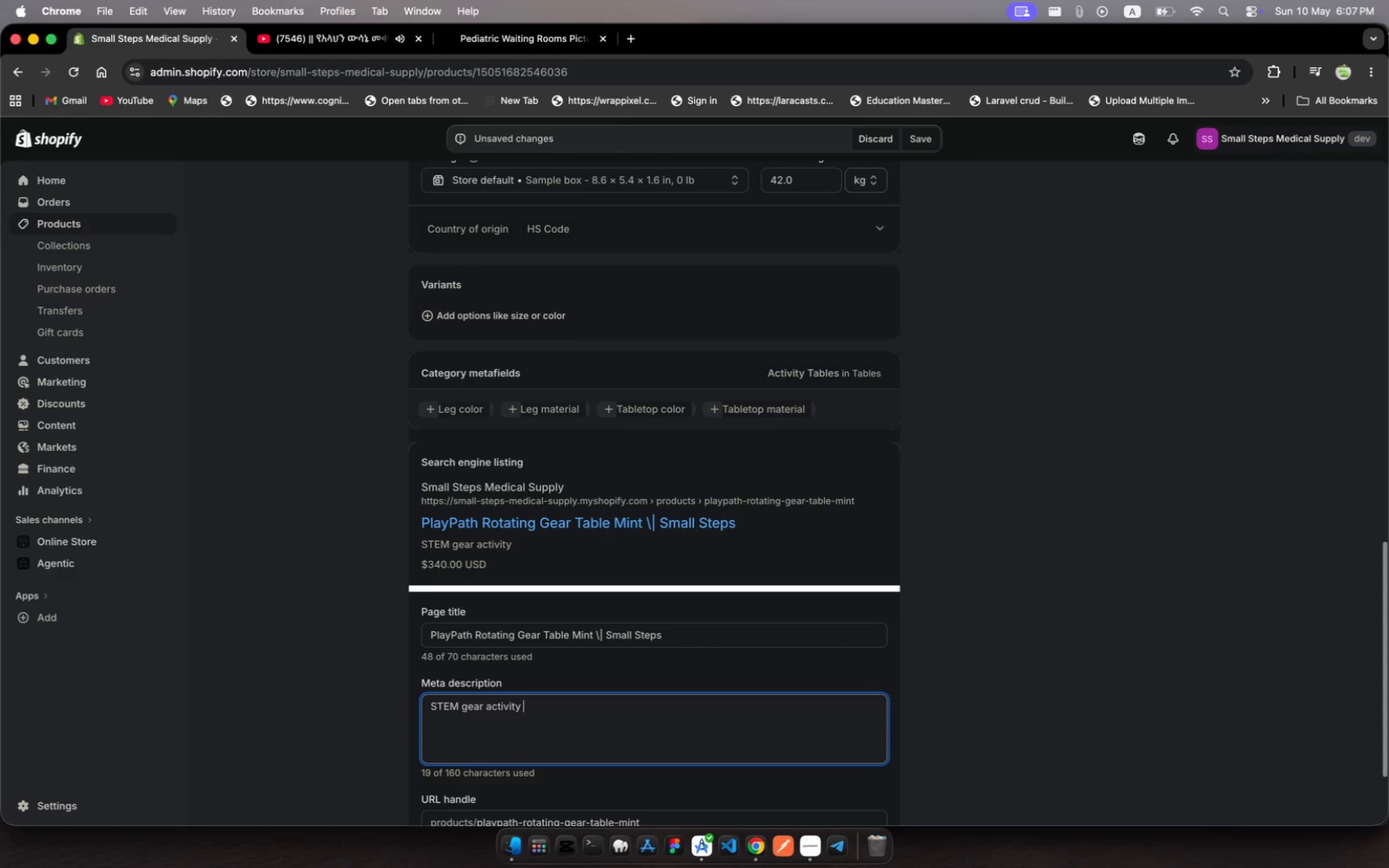 
wait(10.05)
 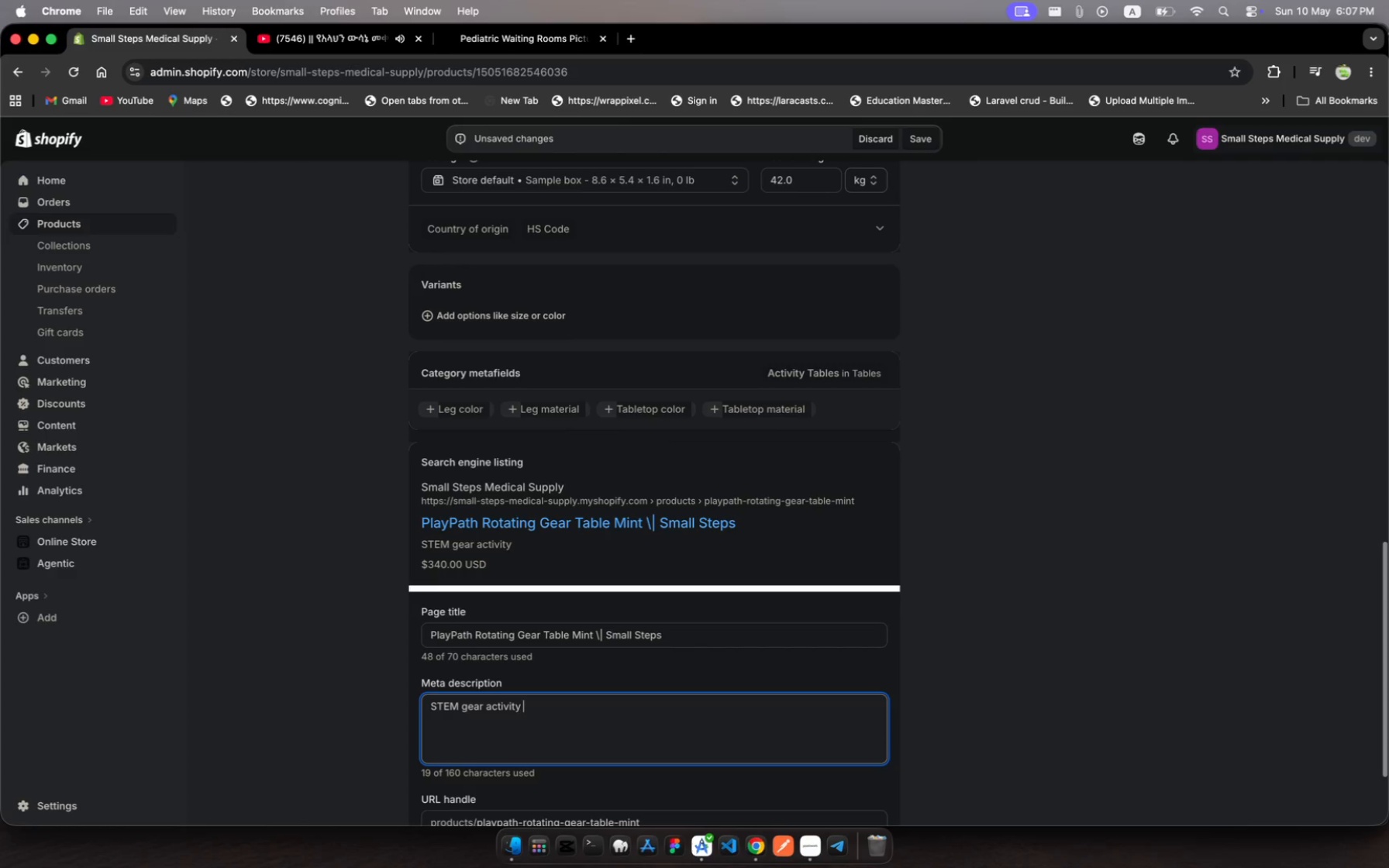 
type(table for )
 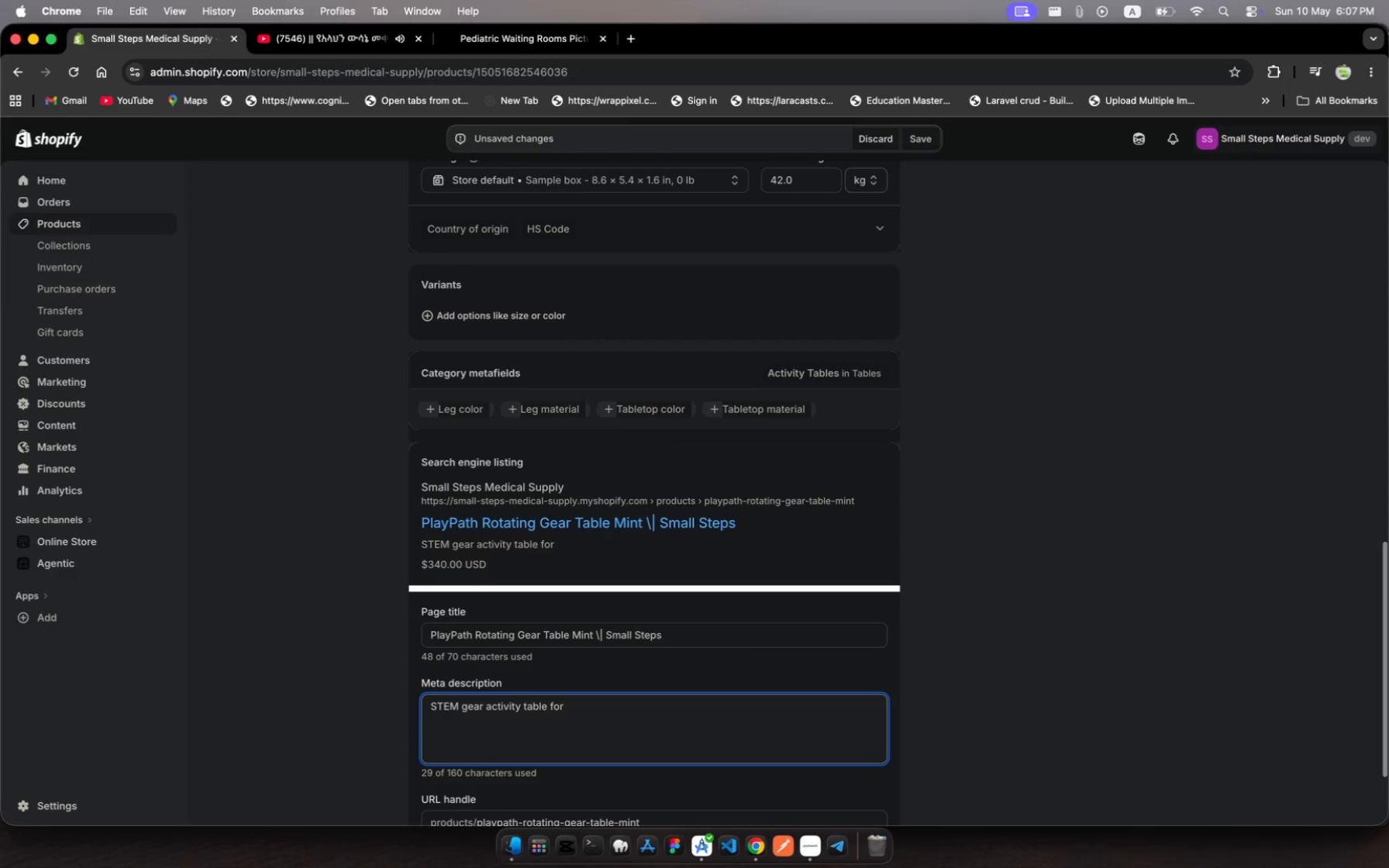 
type(pr)
key(Backspace)
type(ediart)
key(Backspace)
key(Backspace)
type(trc )
 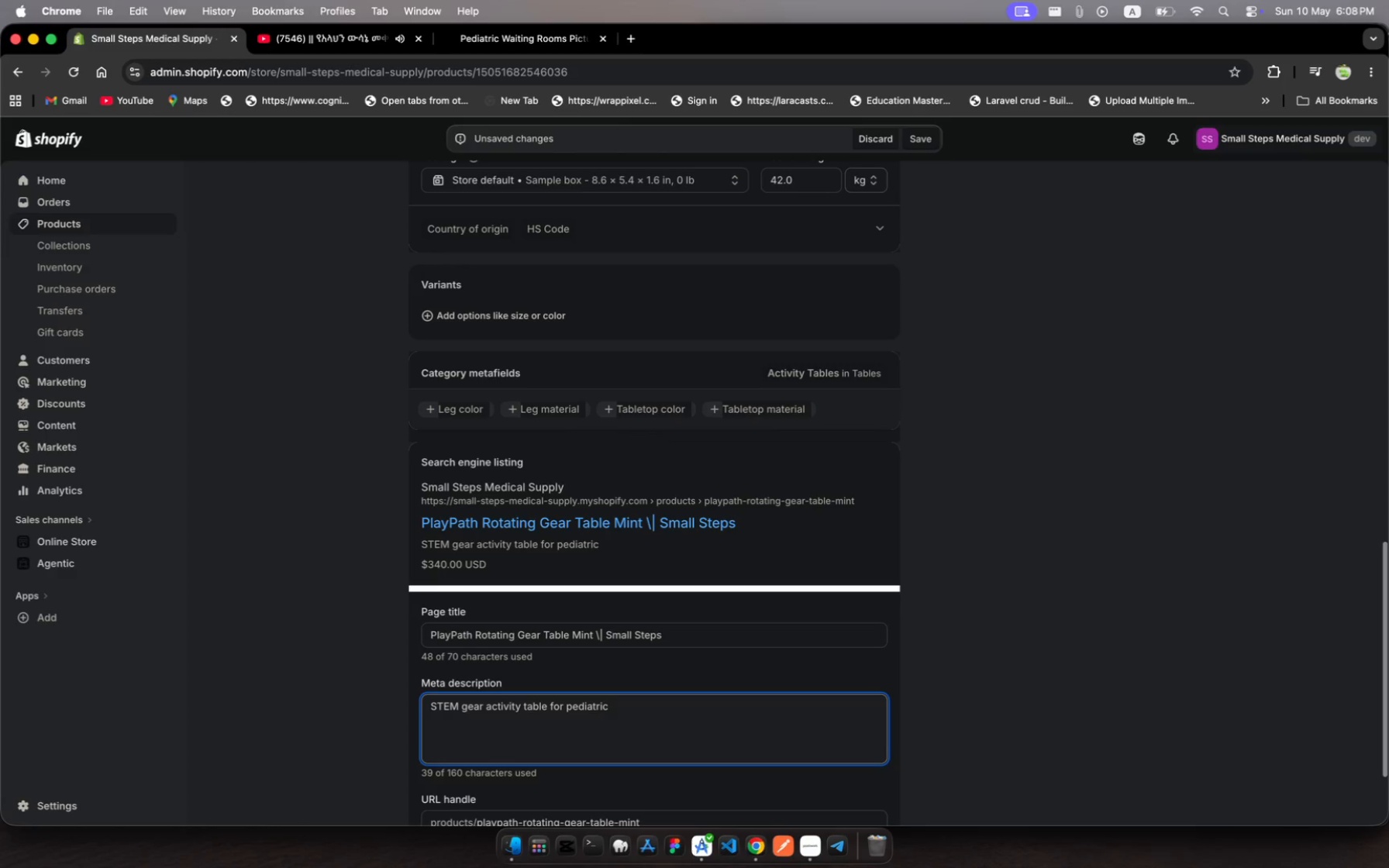 
type(clinic waiting )
 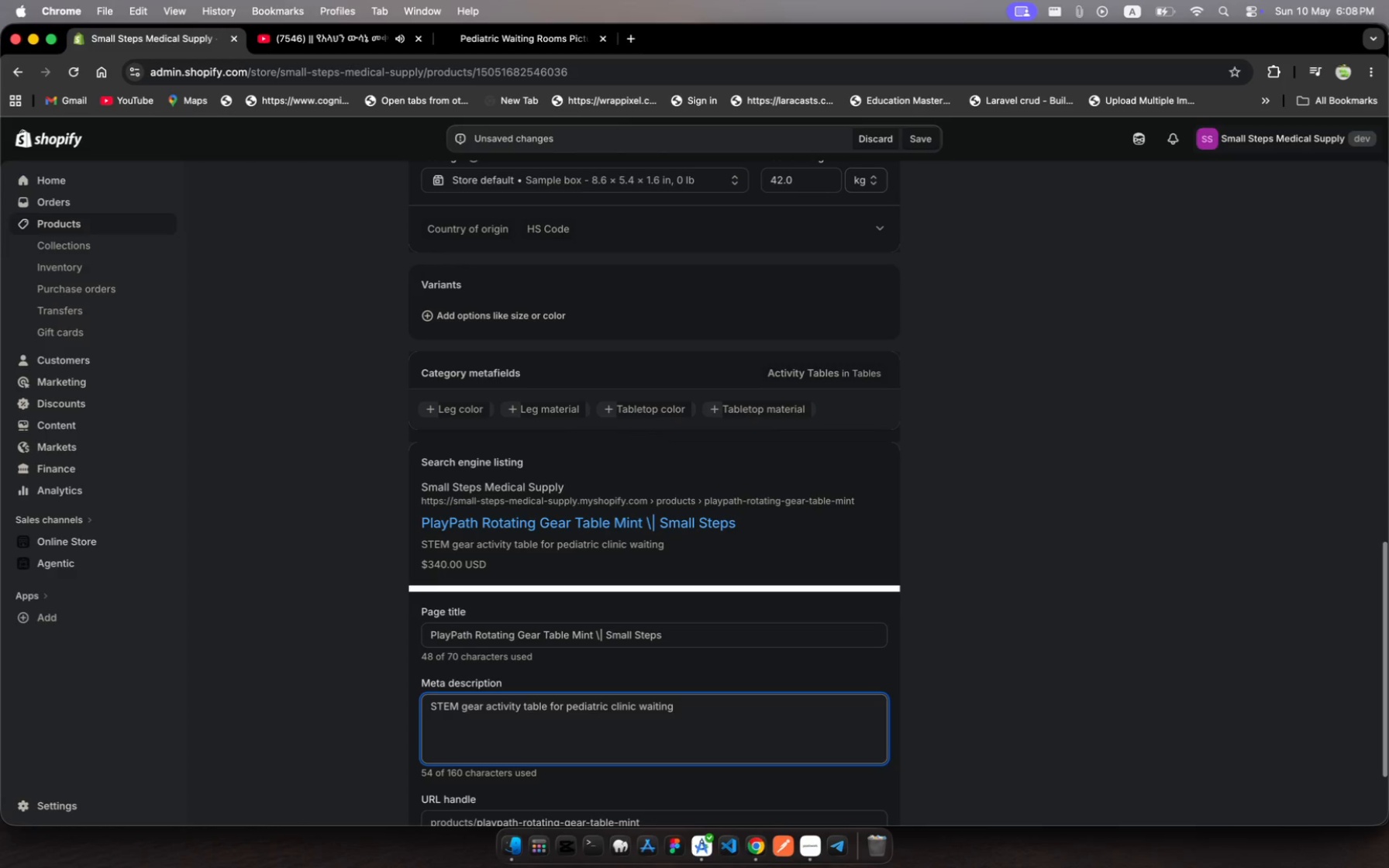 
type(rooms. )
 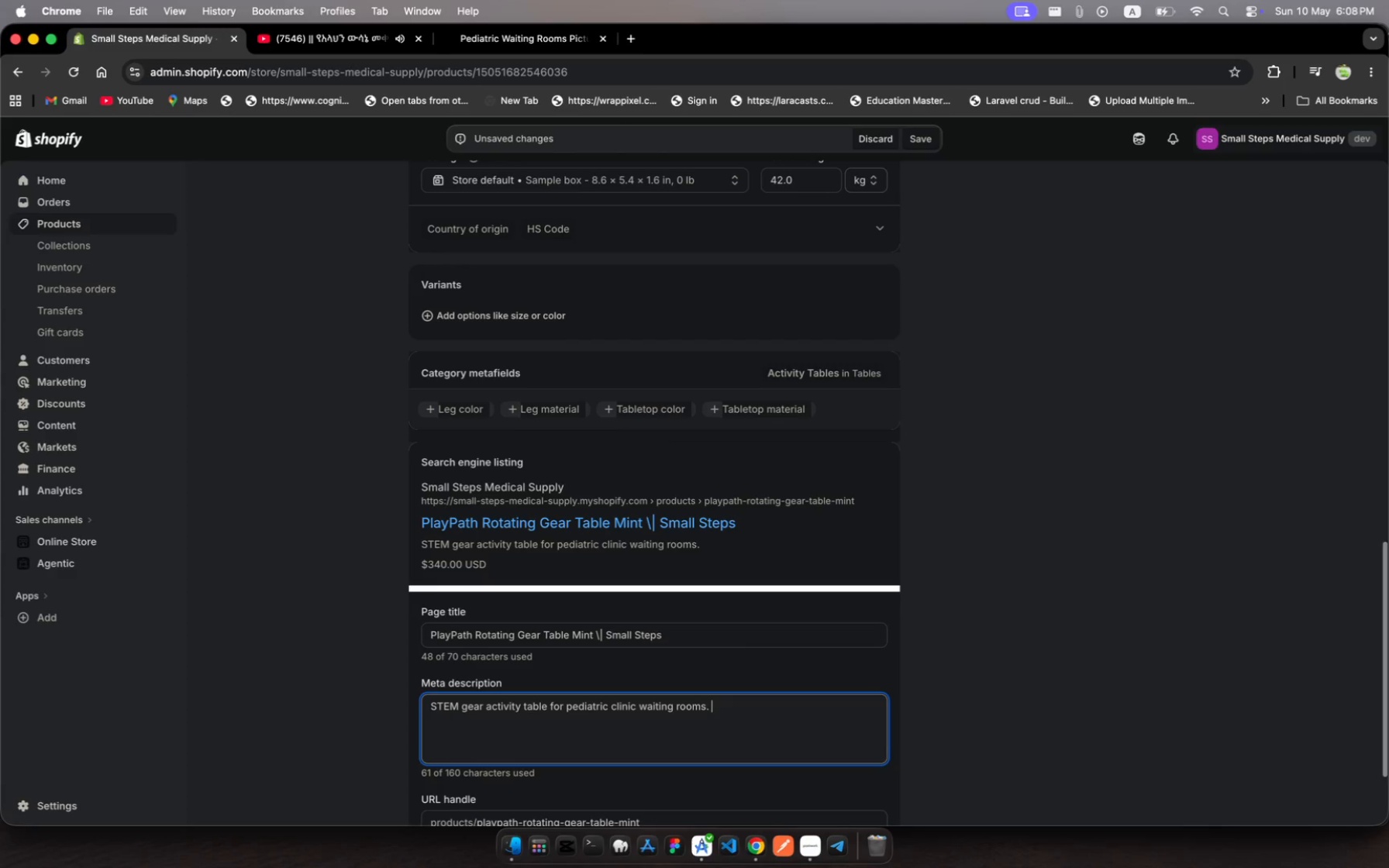 
type(Enclosed moving parts)
 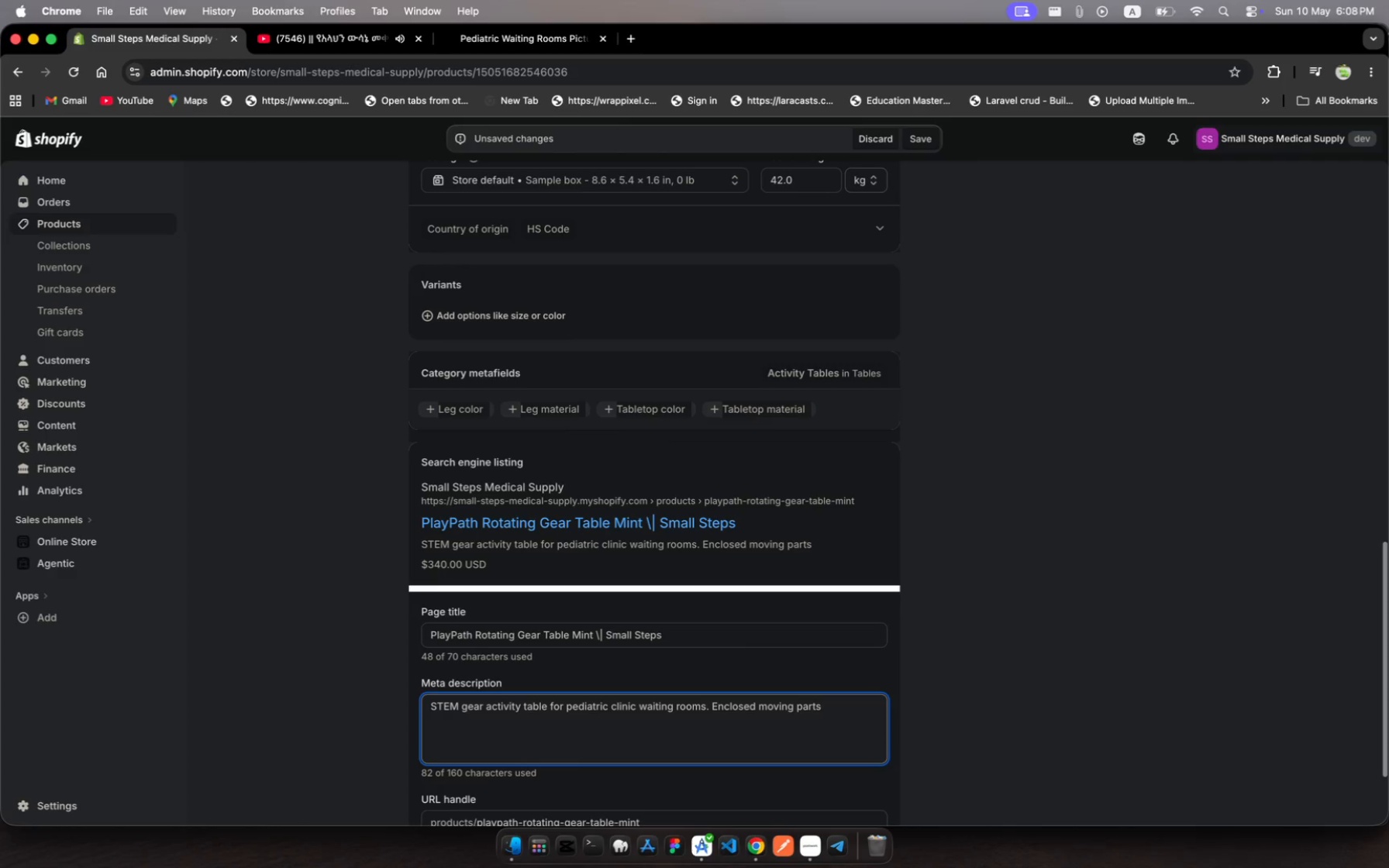 
type(, easy-to-sanitize.)
 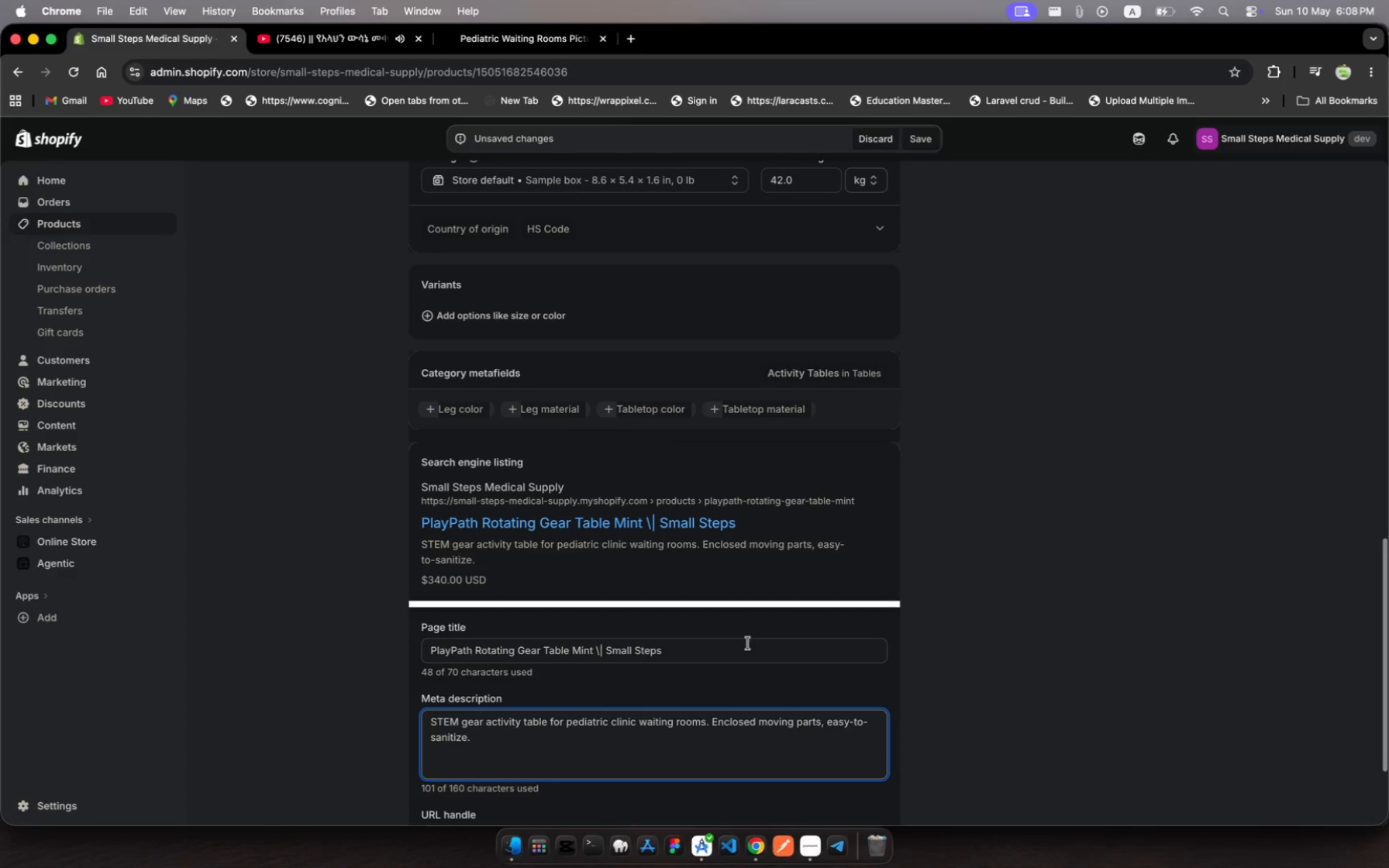 
scroll: coordinate [748, 643], scroll_direction: down, amount: 10.0
 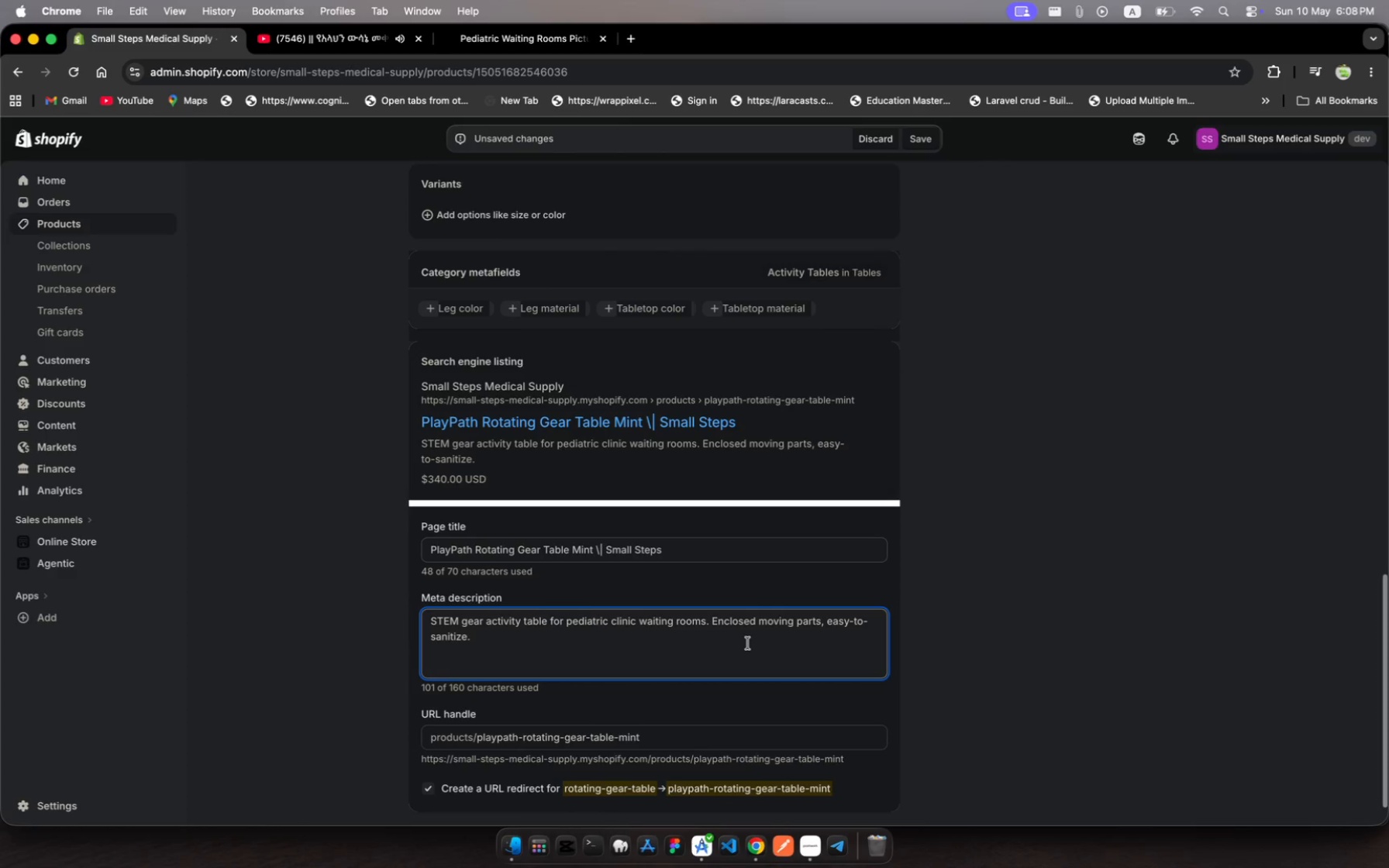 
scroll: coordinate [748, 643], scroll_direction: up, amount: 328.0
 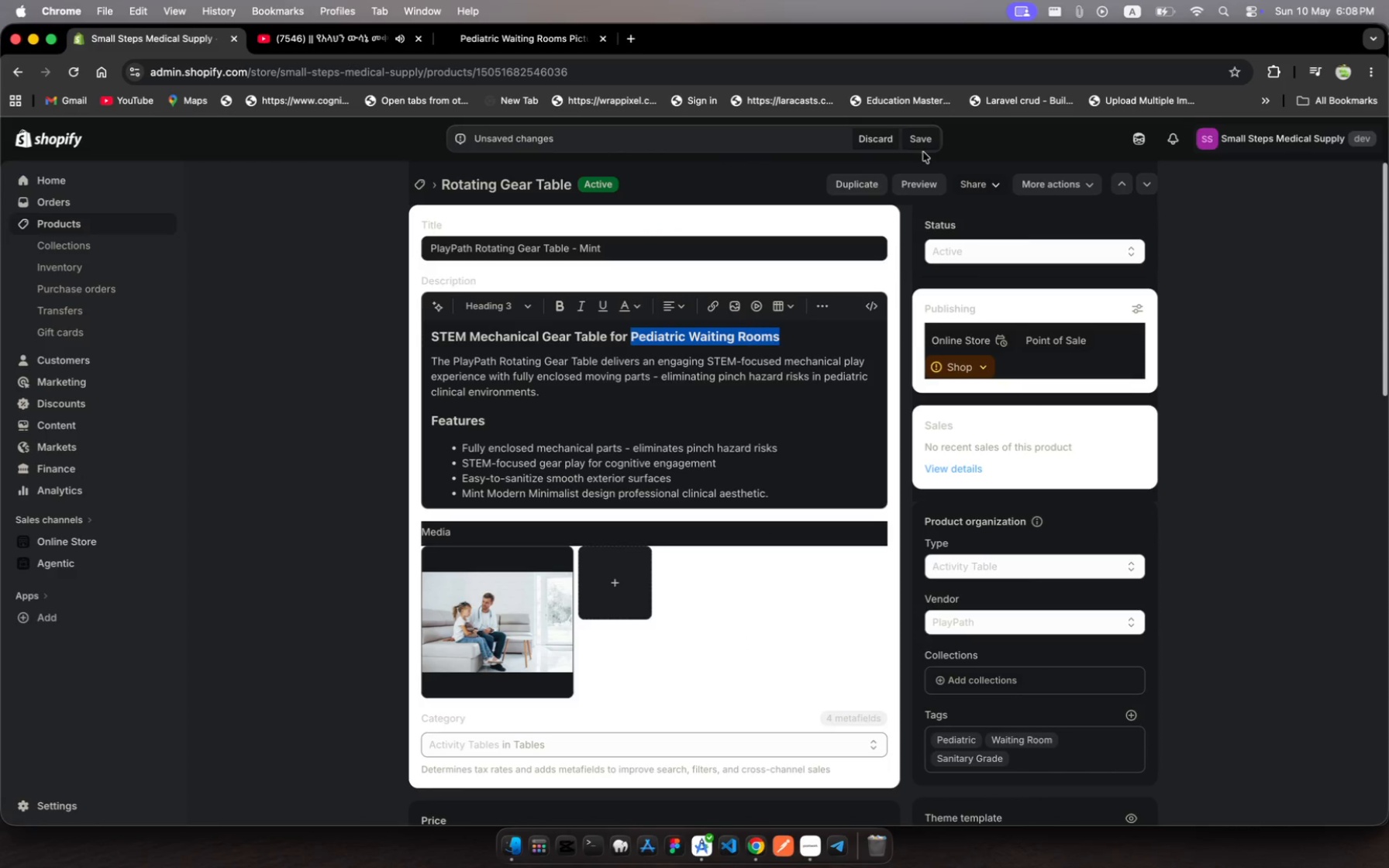 
left_click([923, 145])
 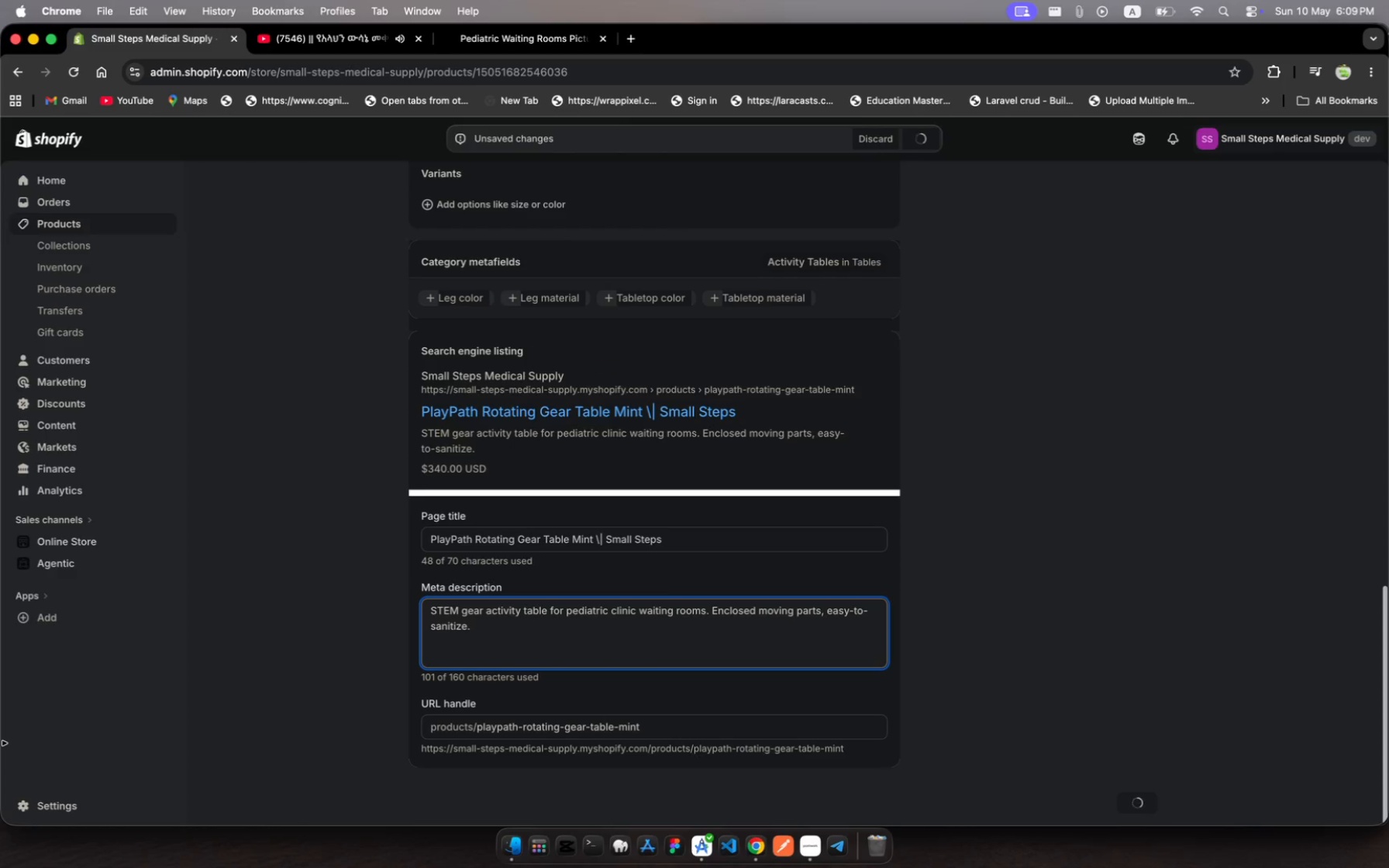 
wait(9.36)
 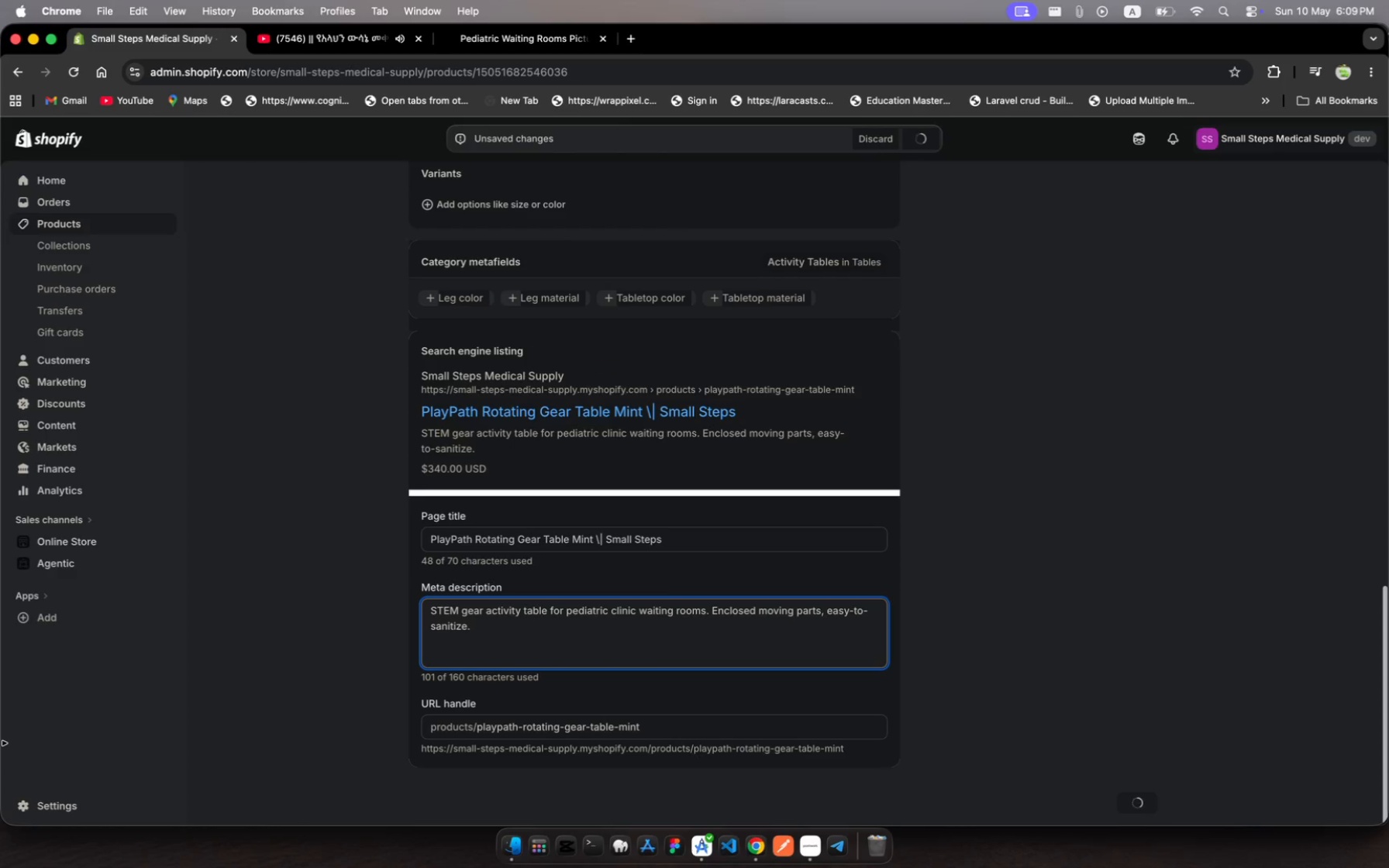 
left_click([93, 226])
 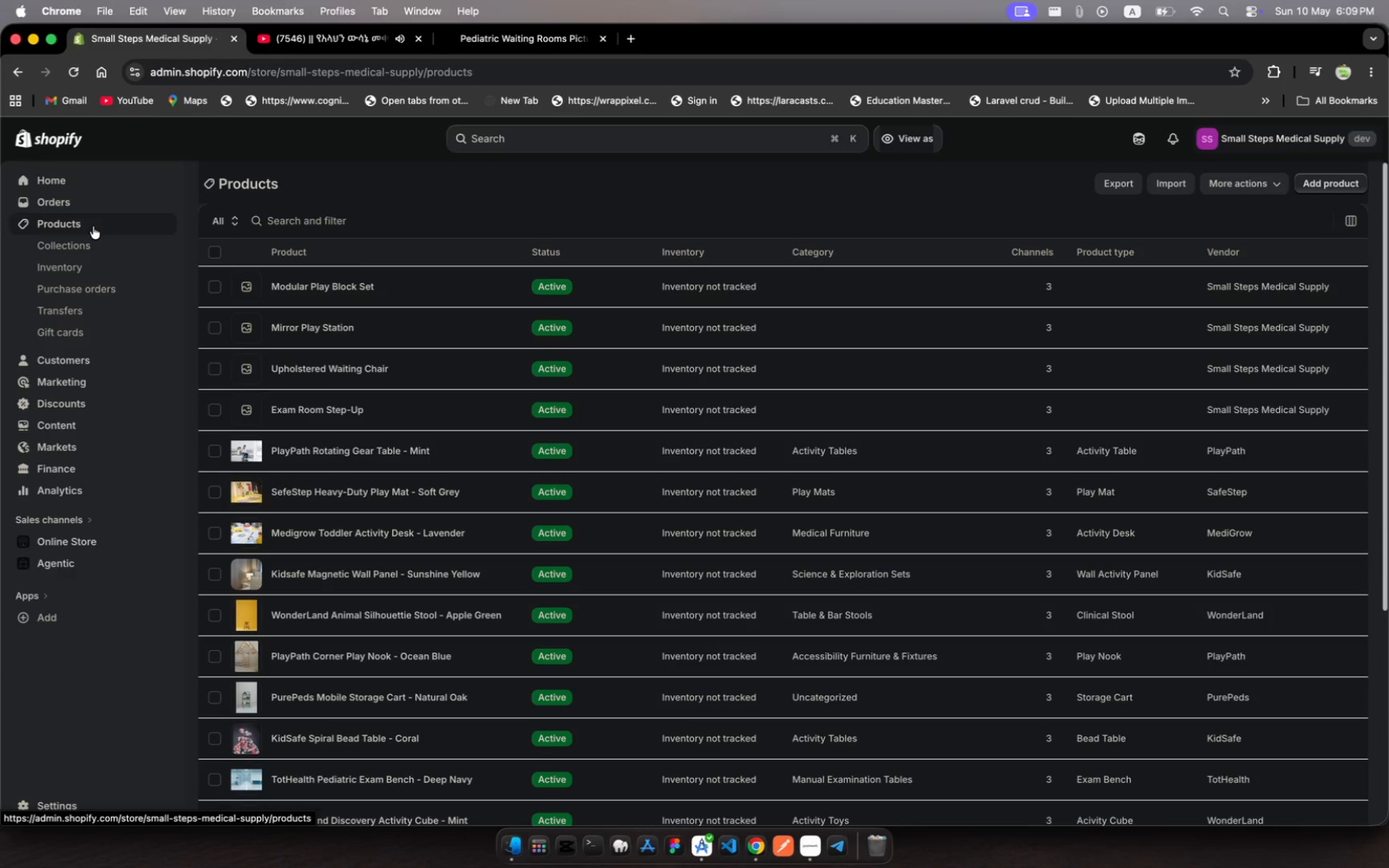 
wait(46.1)
 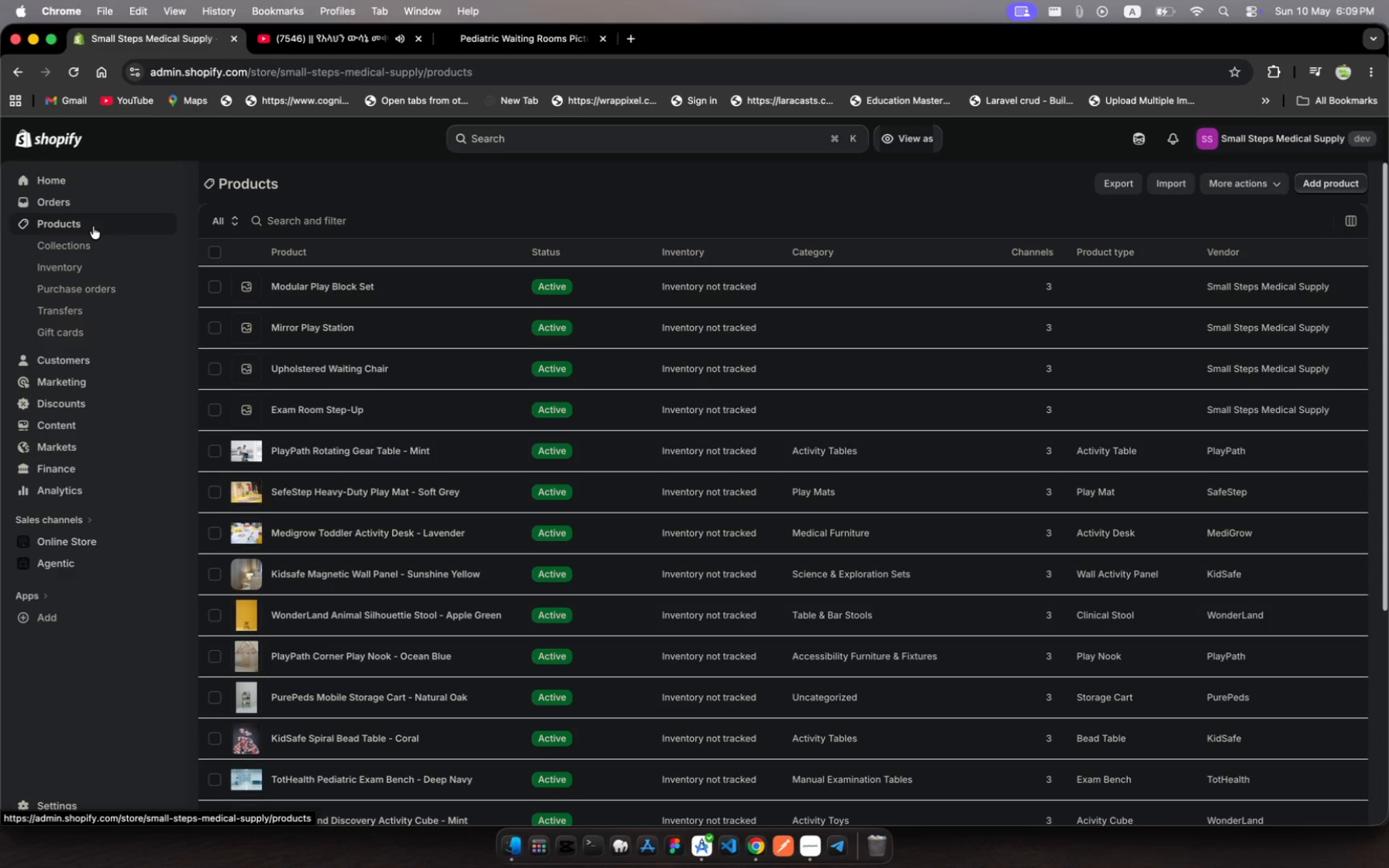 
left_click([395, 418])
 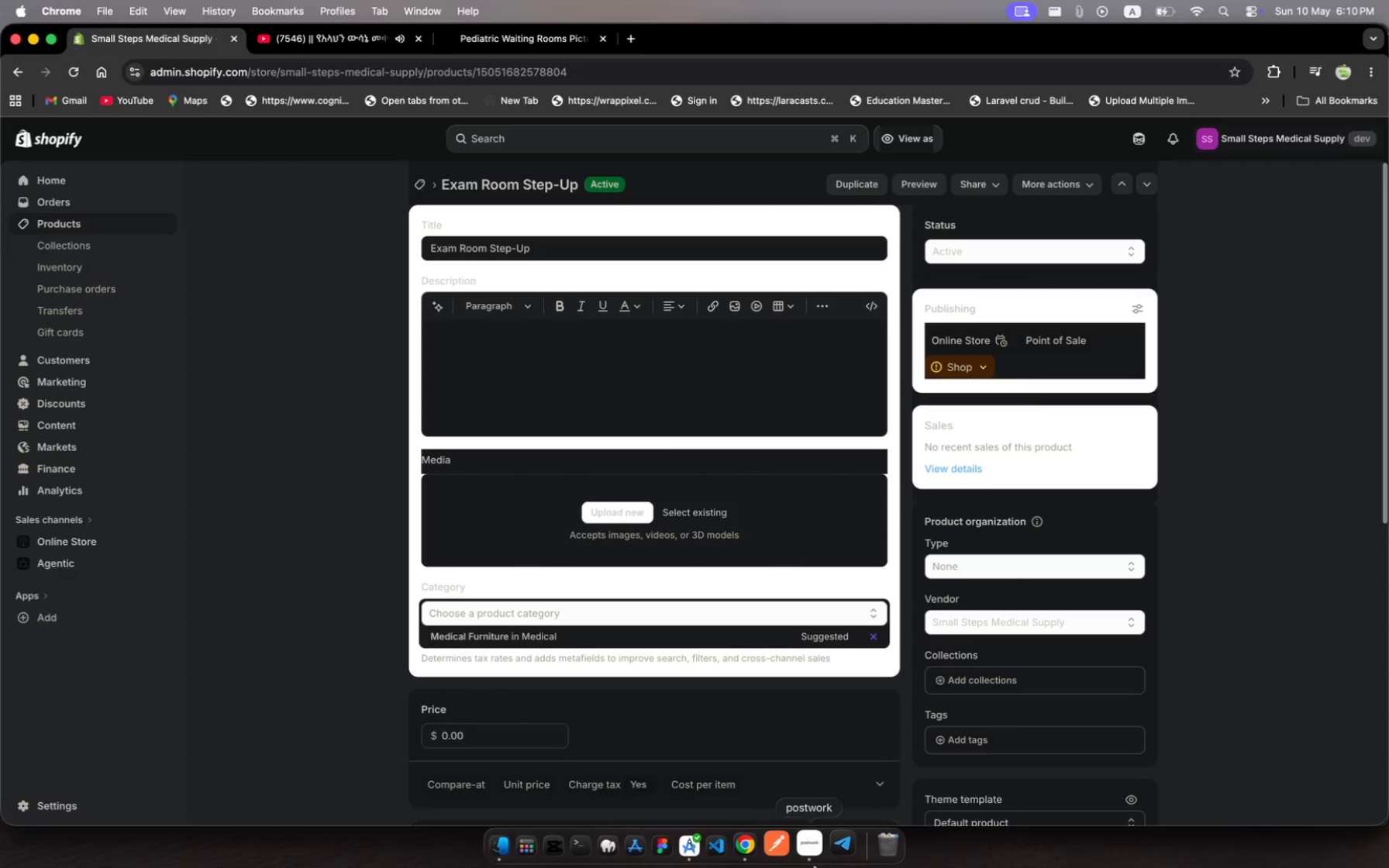 
wait(5.79)
 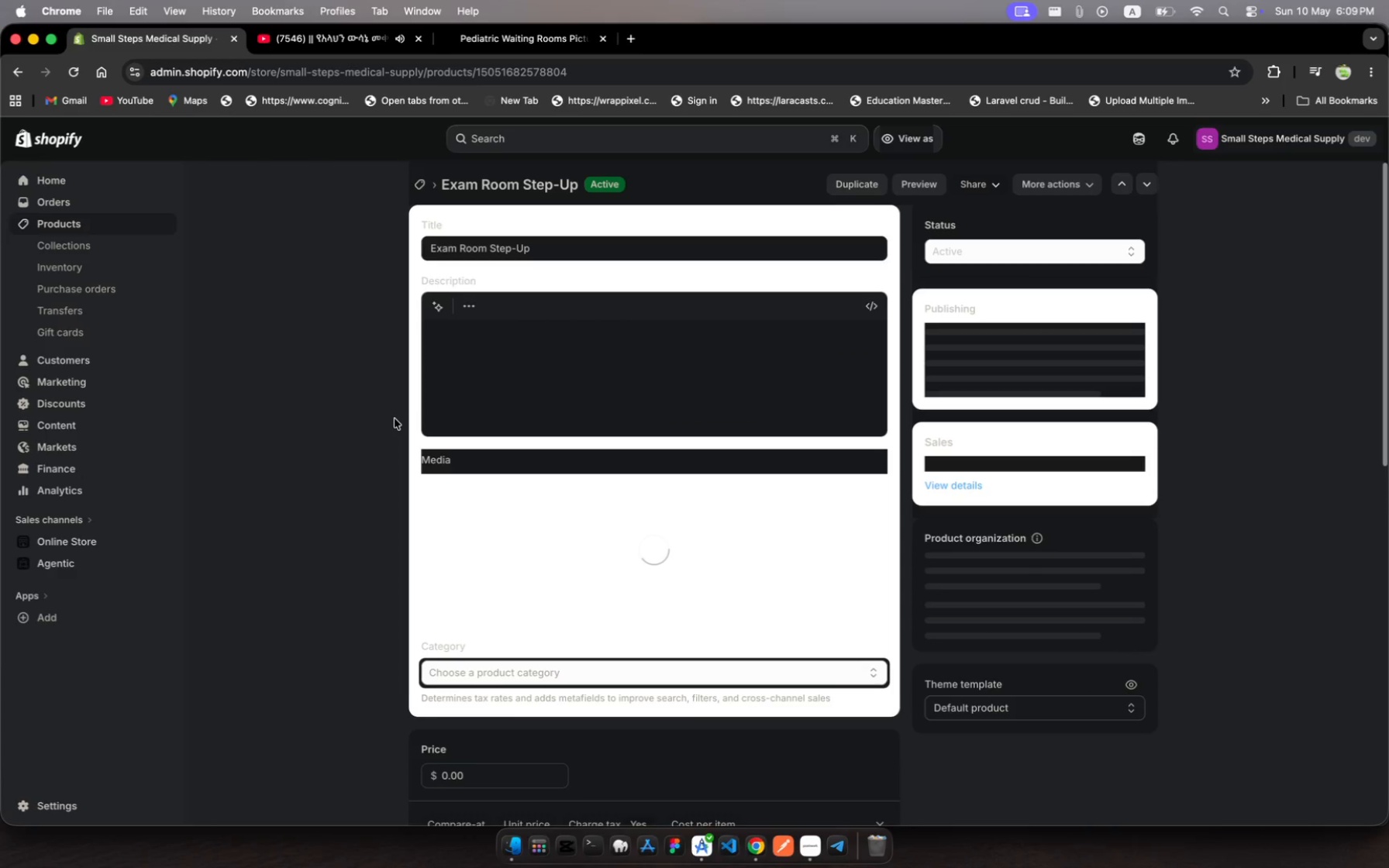 
left_click([805, 829])